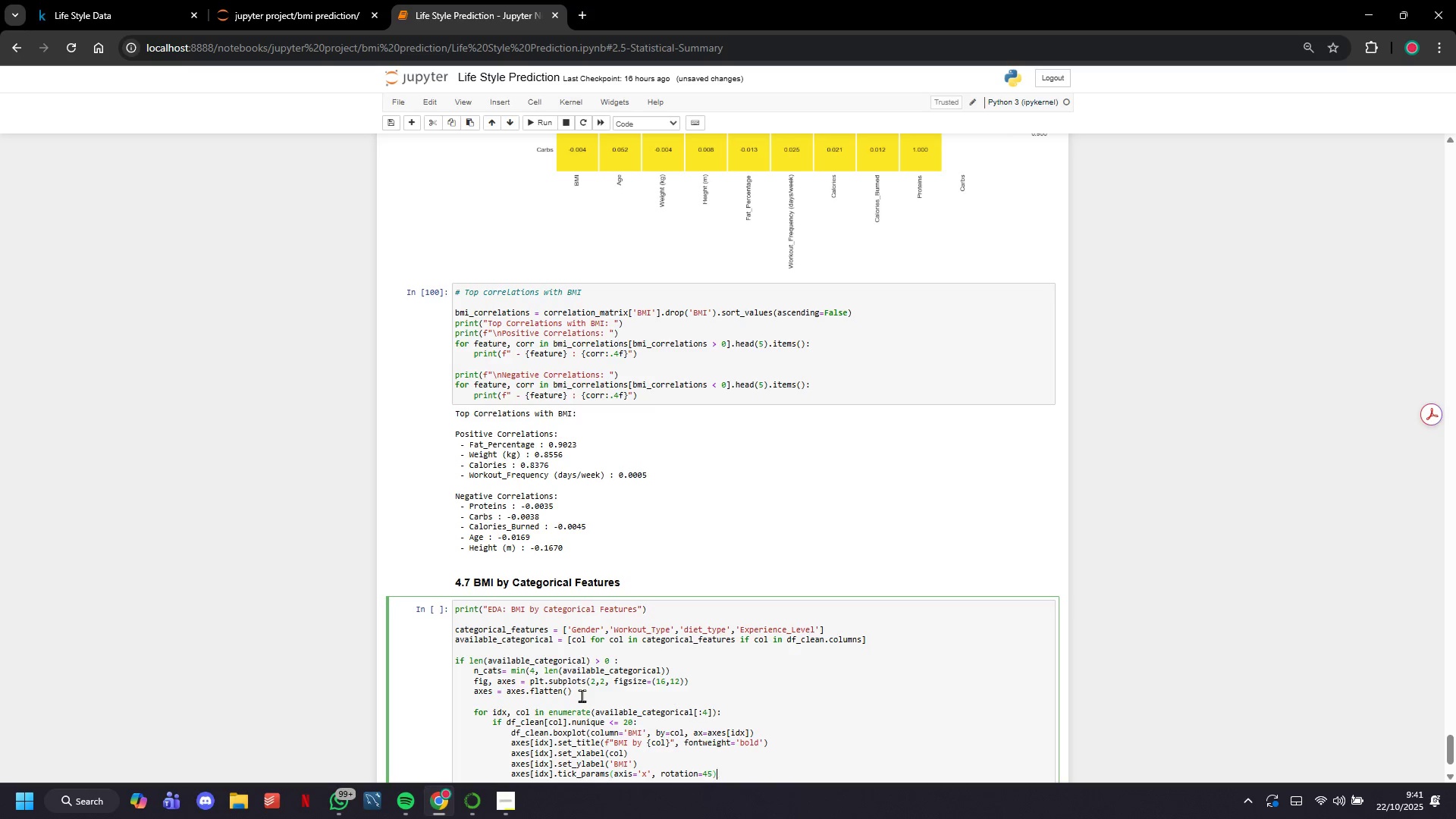 
key(ArrowRight)
 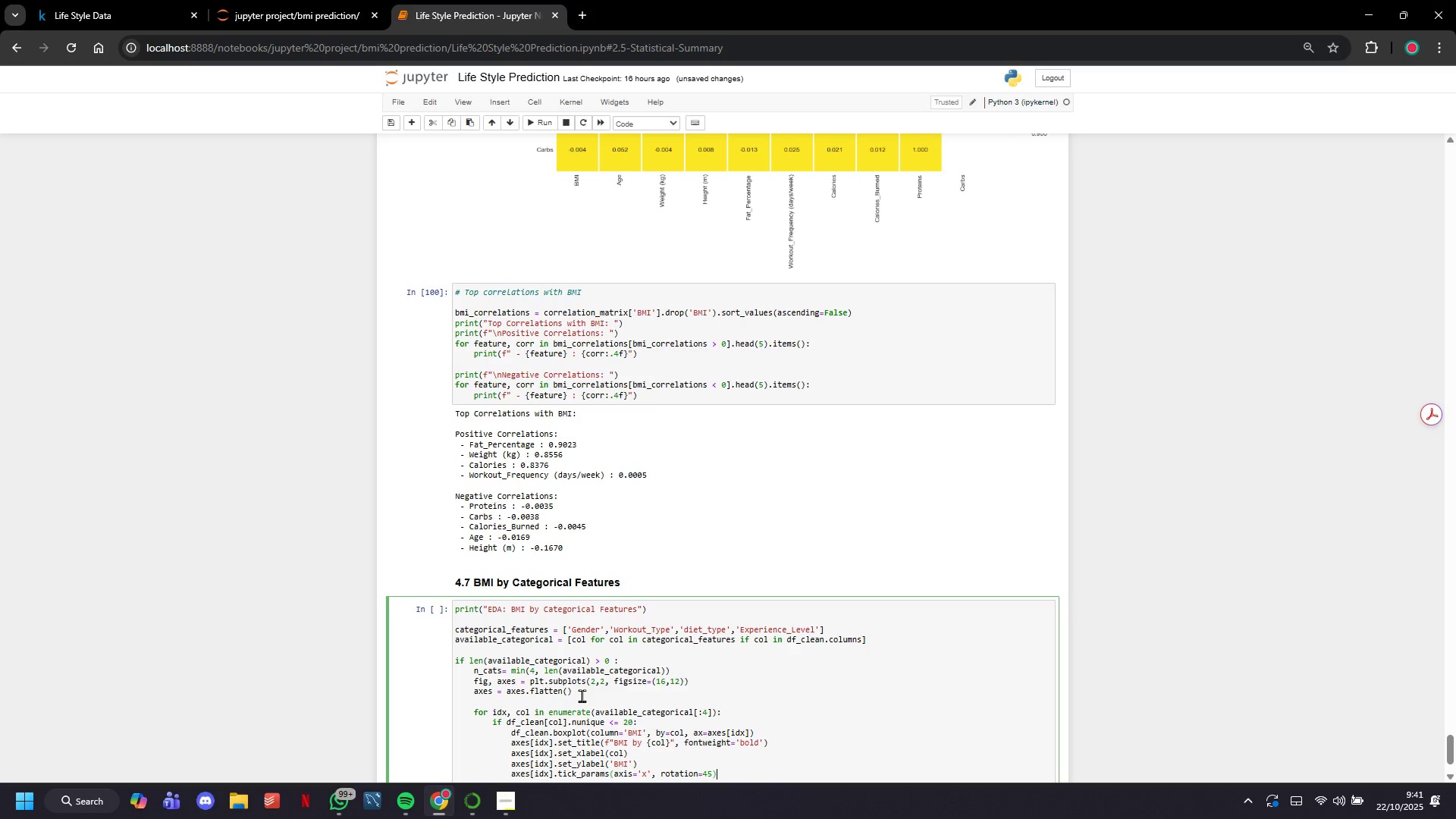 
key(Enter)
 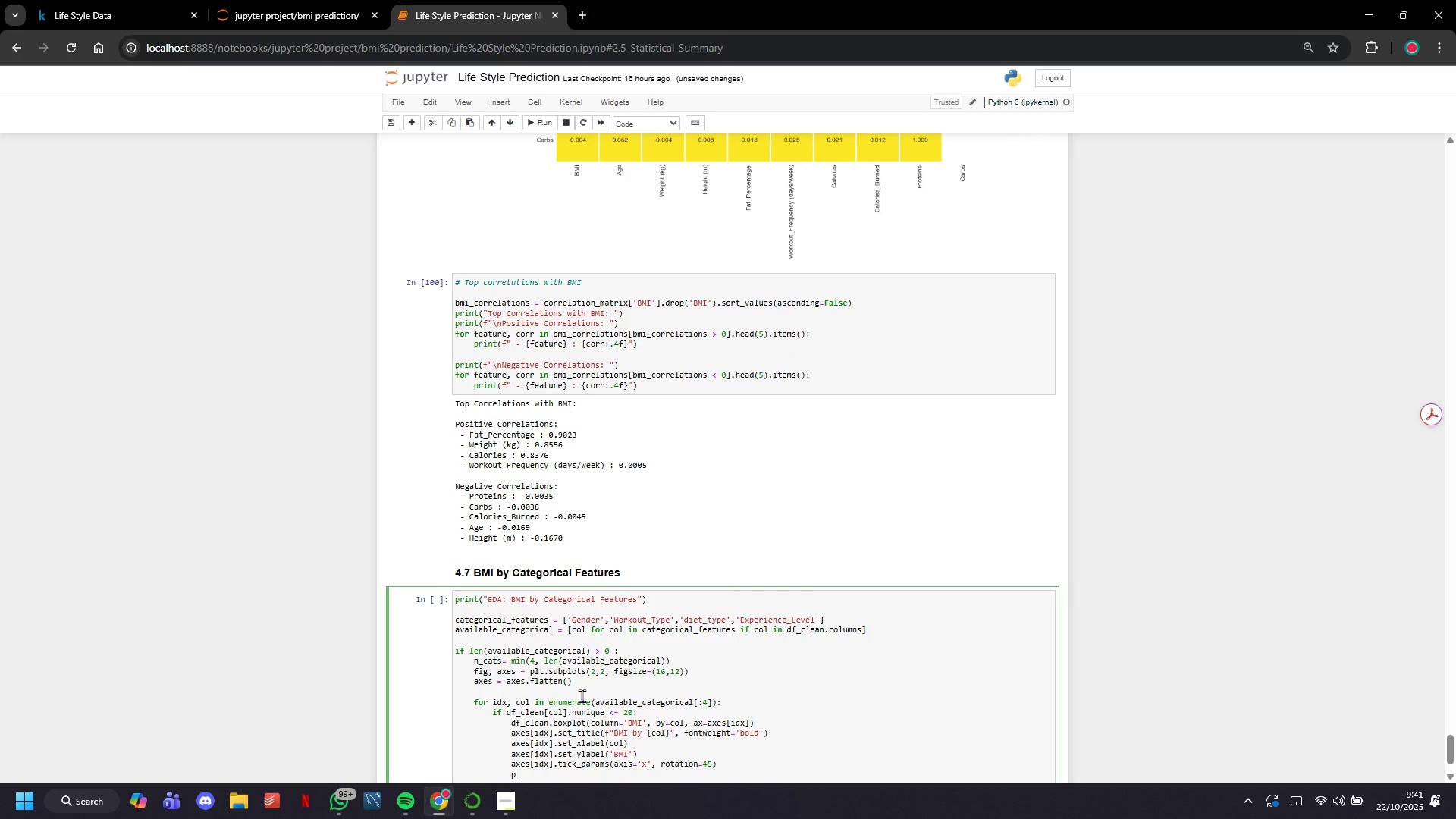 
type(plt.suptitle(')
 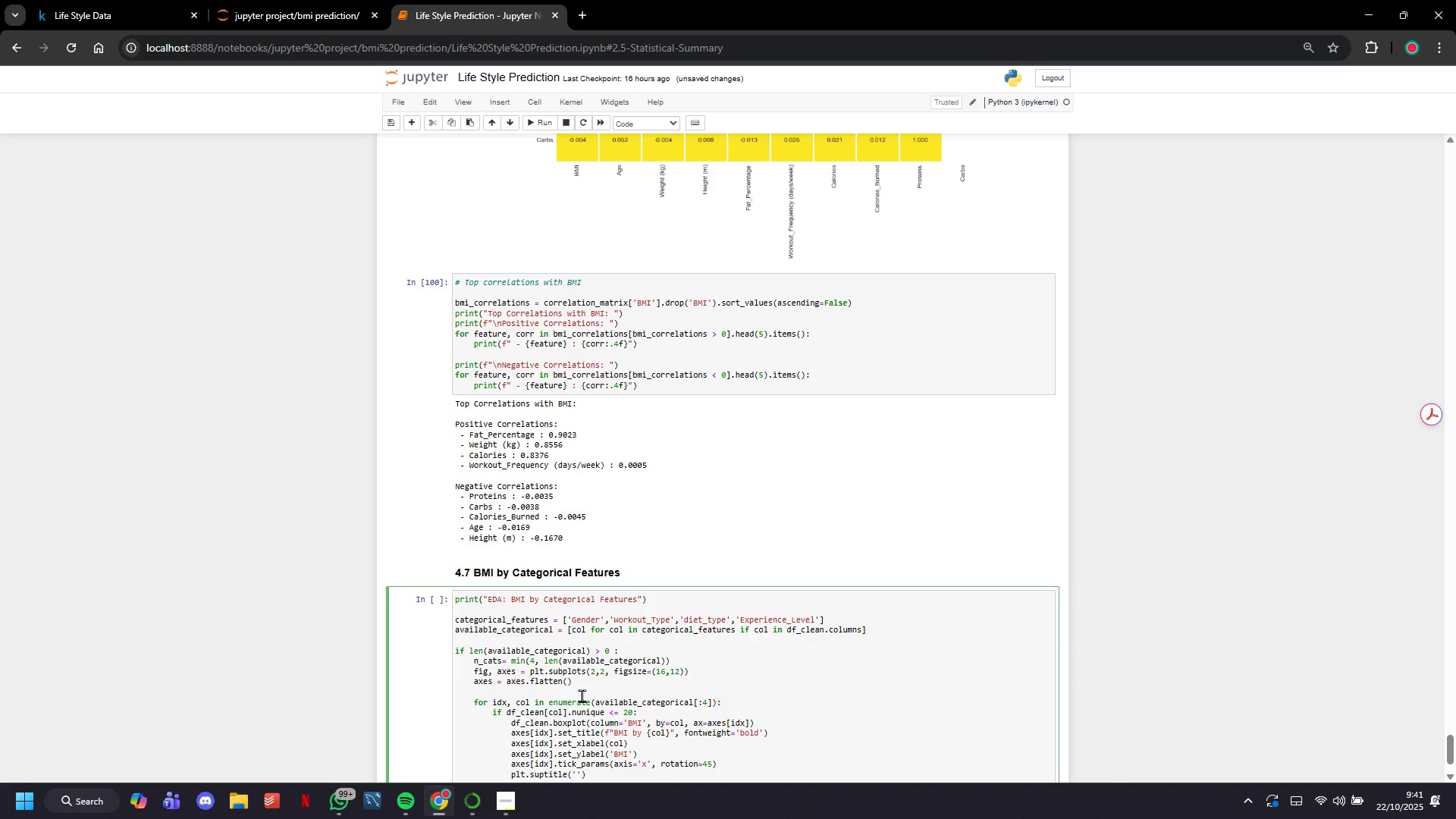 
wait(6.88)
 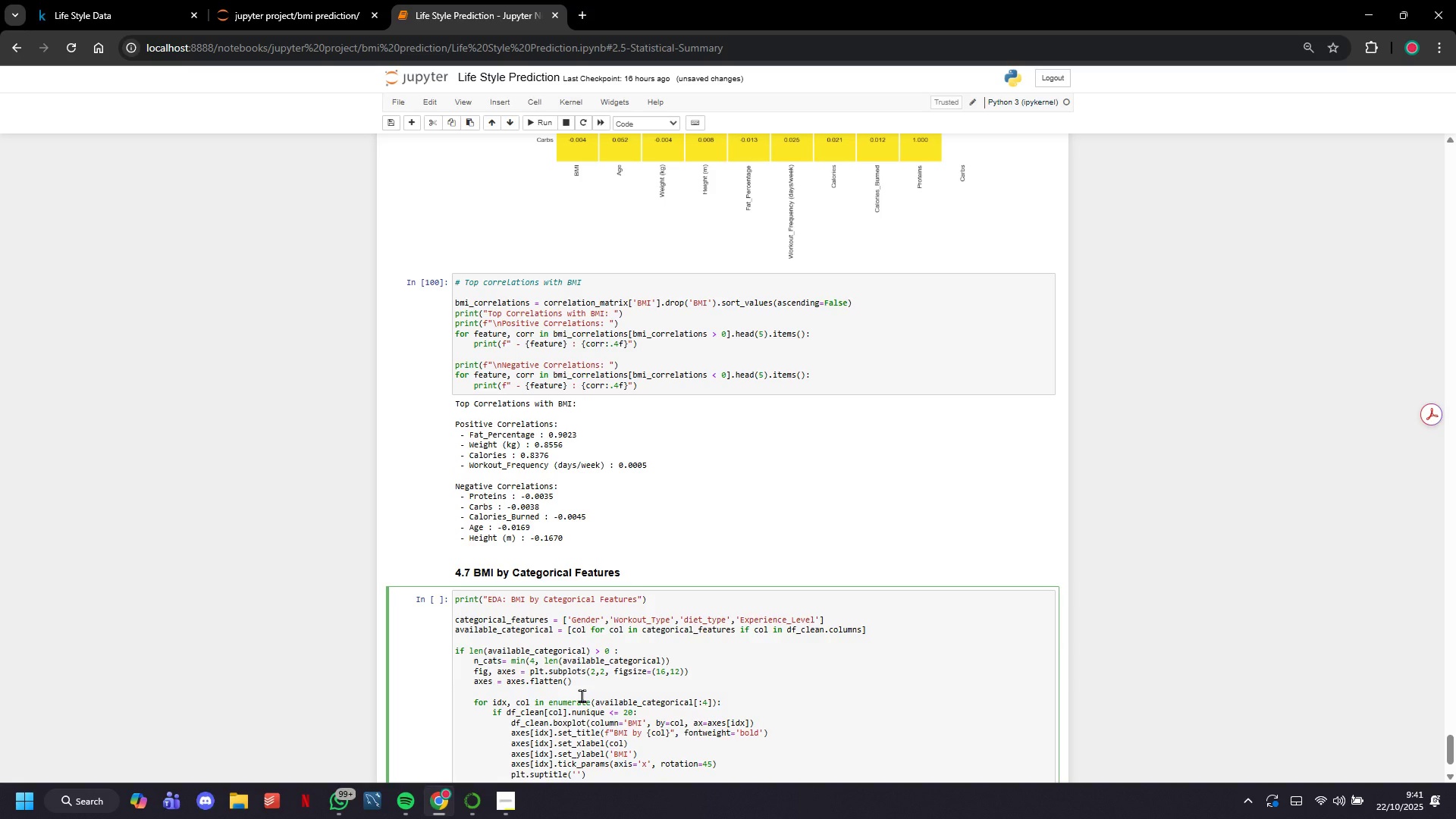 
left_click([554, 118])
 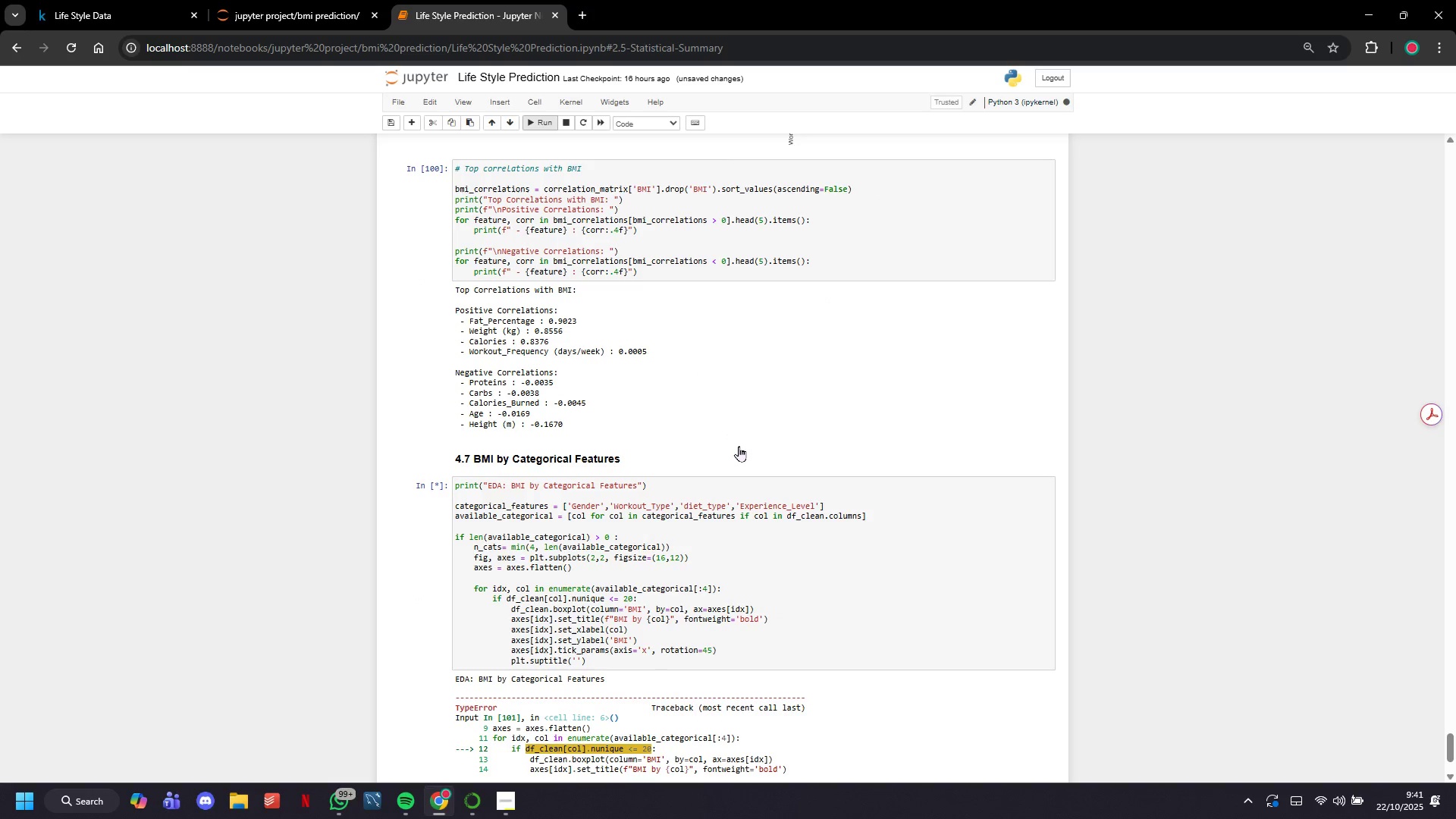 
scroll: coordinate [740, 446], scroll_direction: down, amount: 1.0
 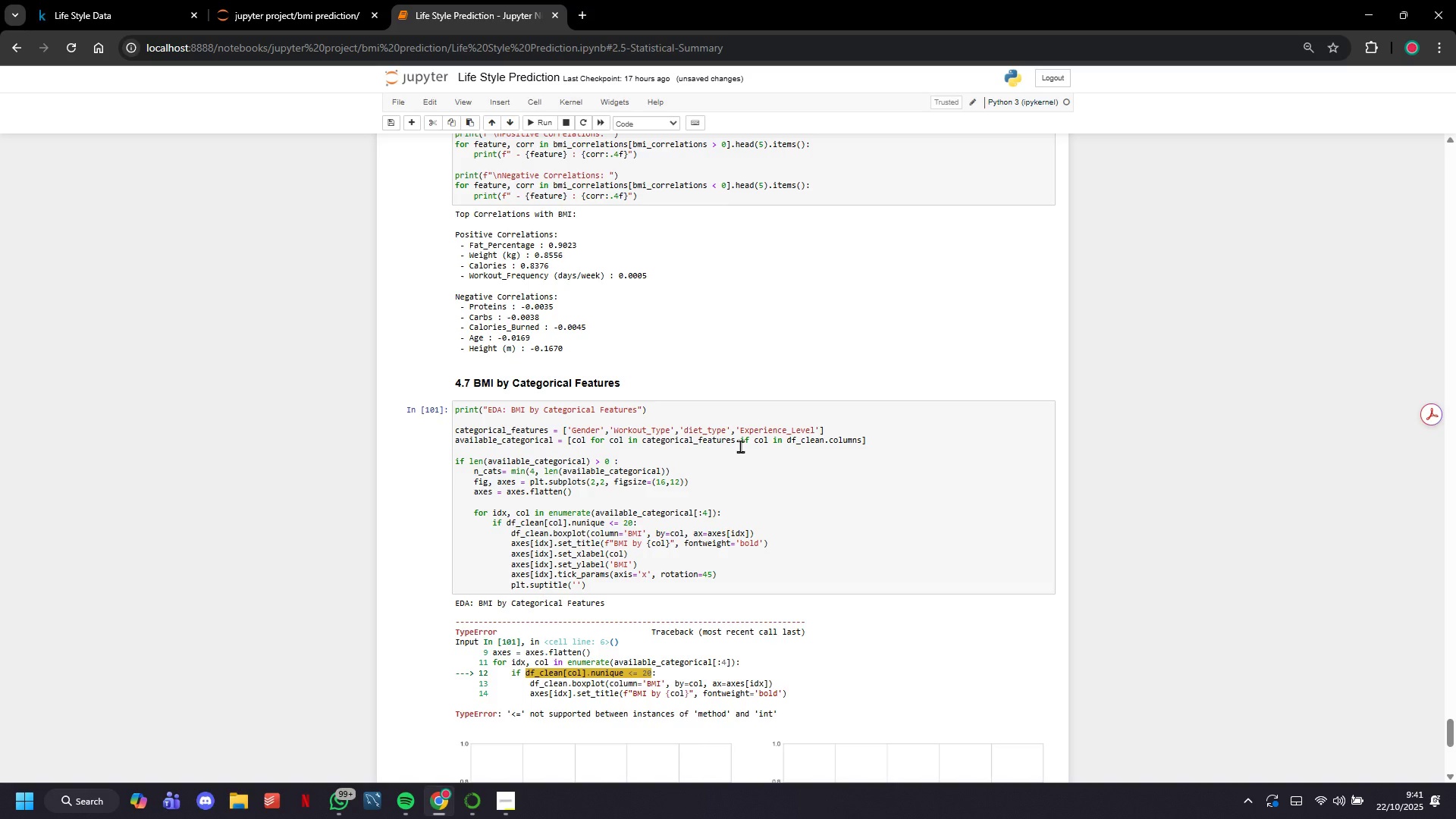 
wait(12.71)
 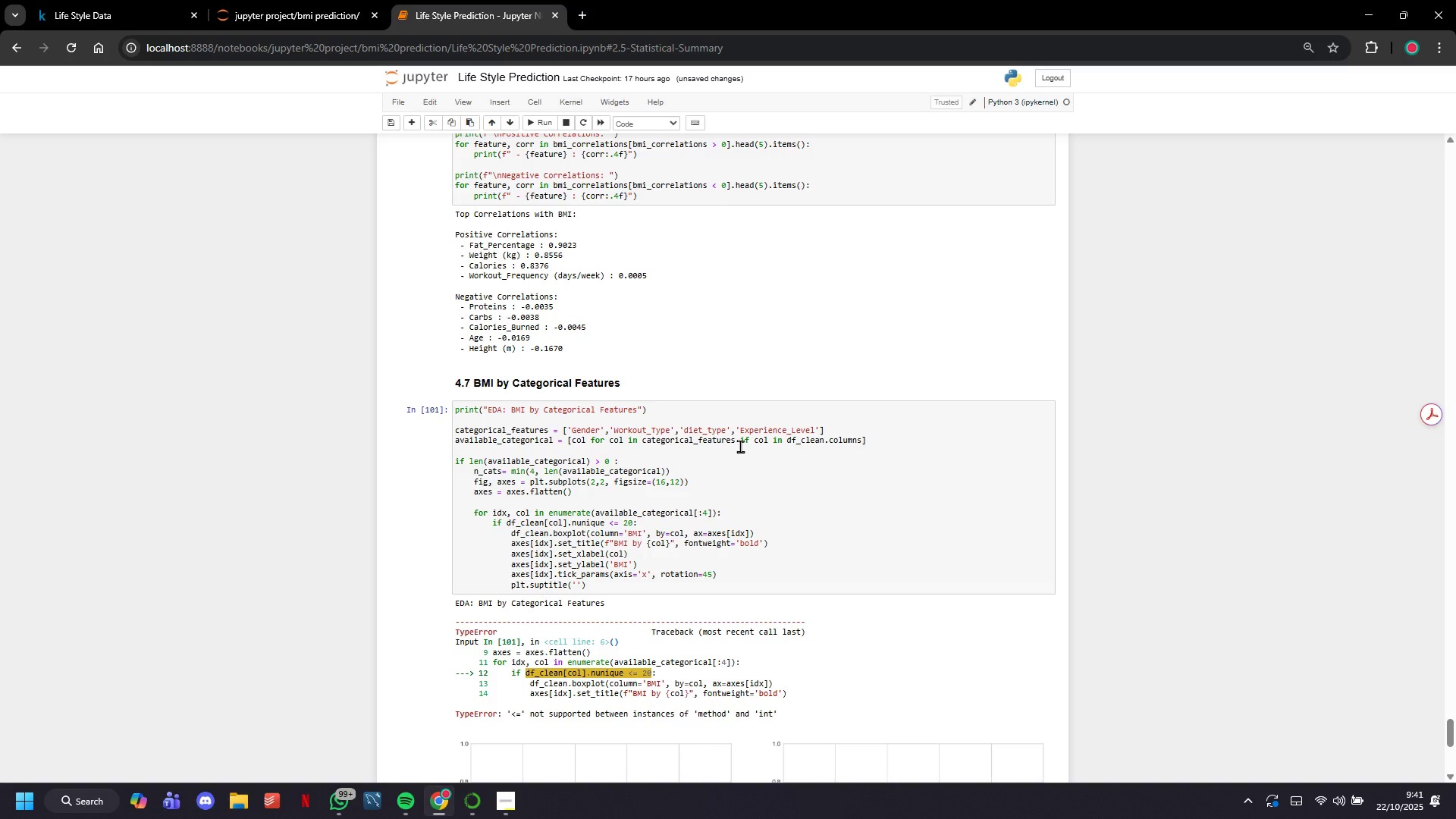 
left_click([604, 524])
 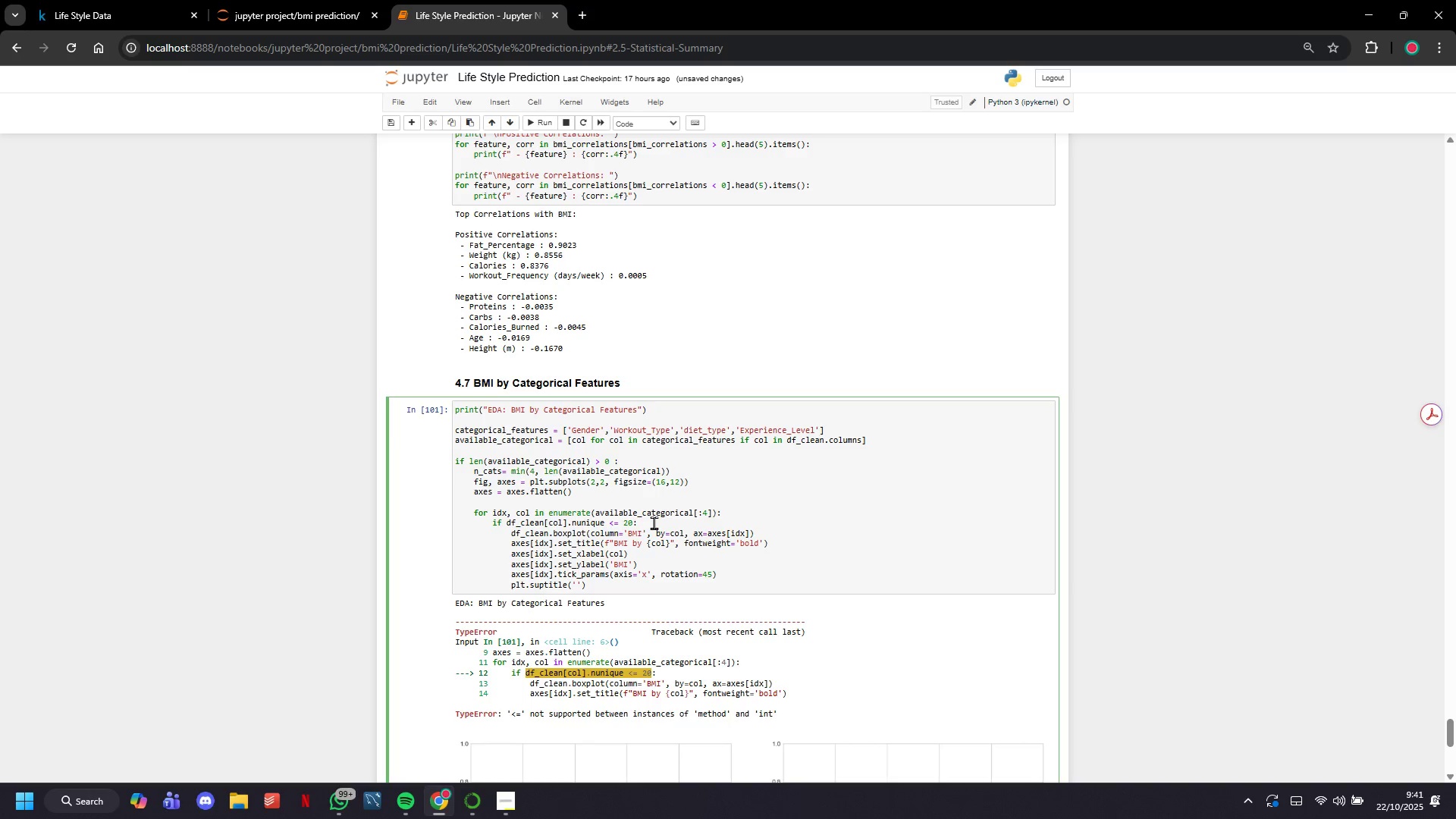 
key(Shift+ShiftLeft)
 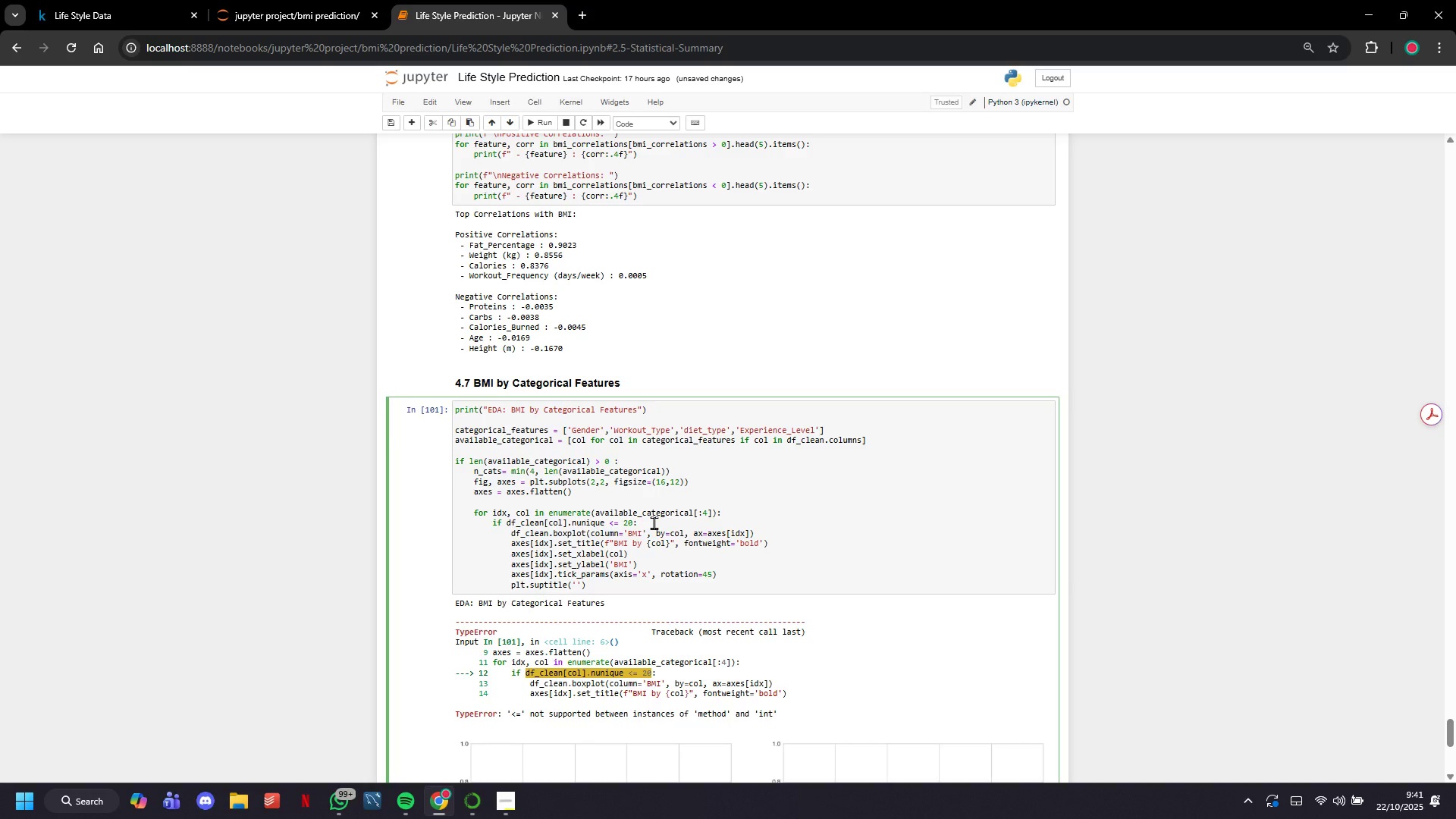 
key(Shift+9)
 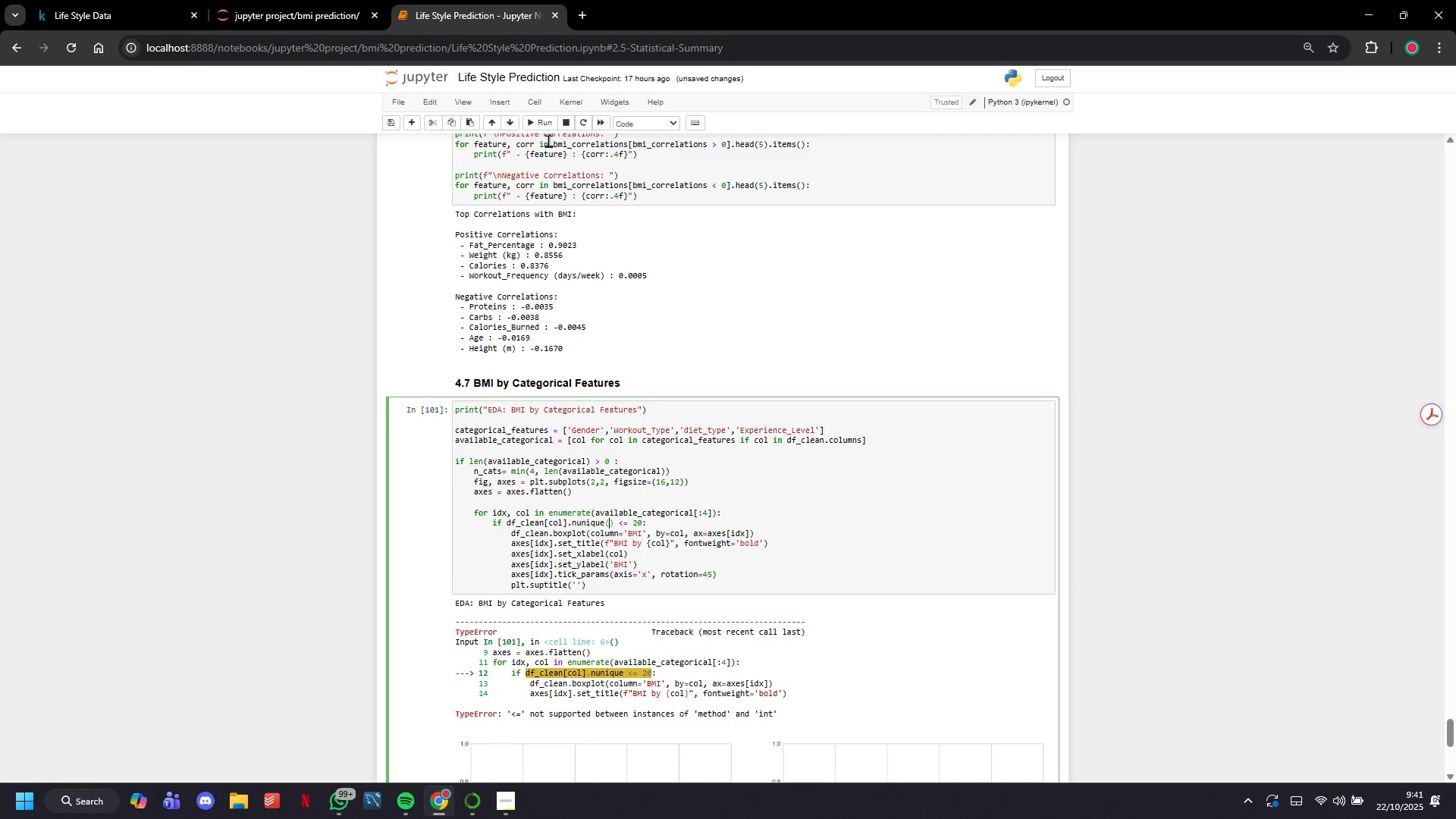 
left_click([541, 122])
 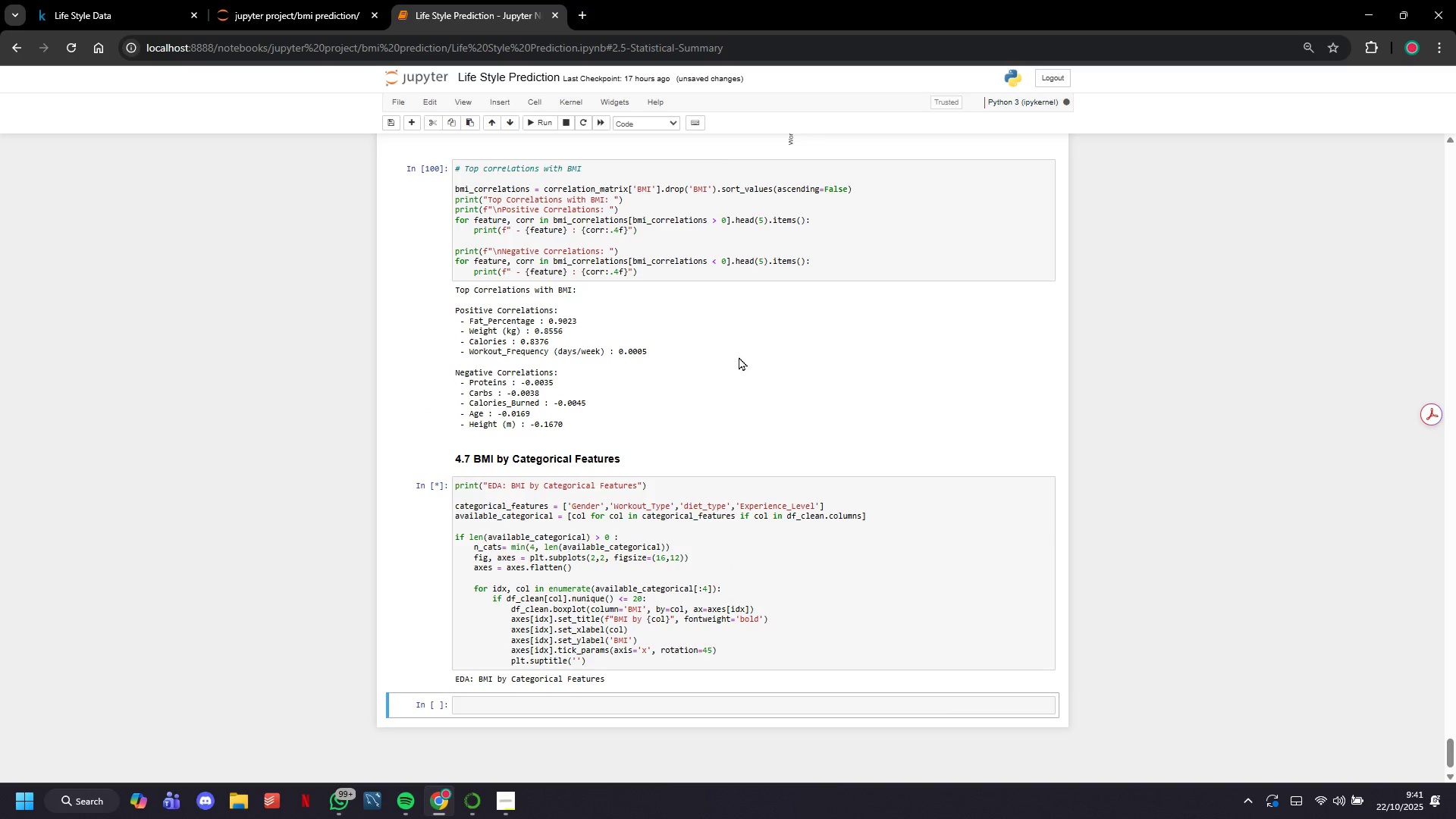 
scroll: coordinate [739, 356], scroll_direction: down, amount: 7.0
 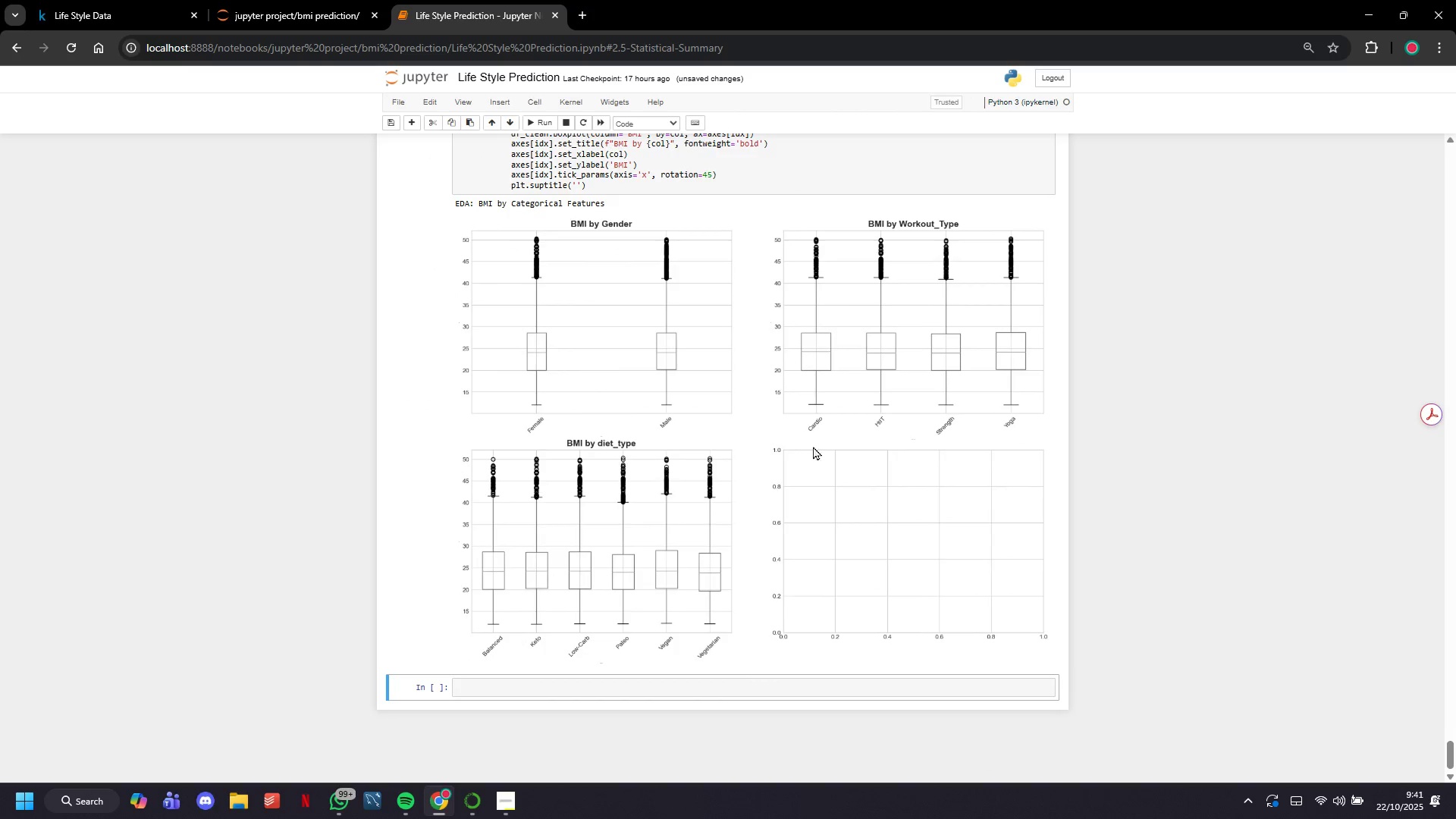 
scroll: coordinate [837, 500], scroll_direction: up, amount: 18.0
 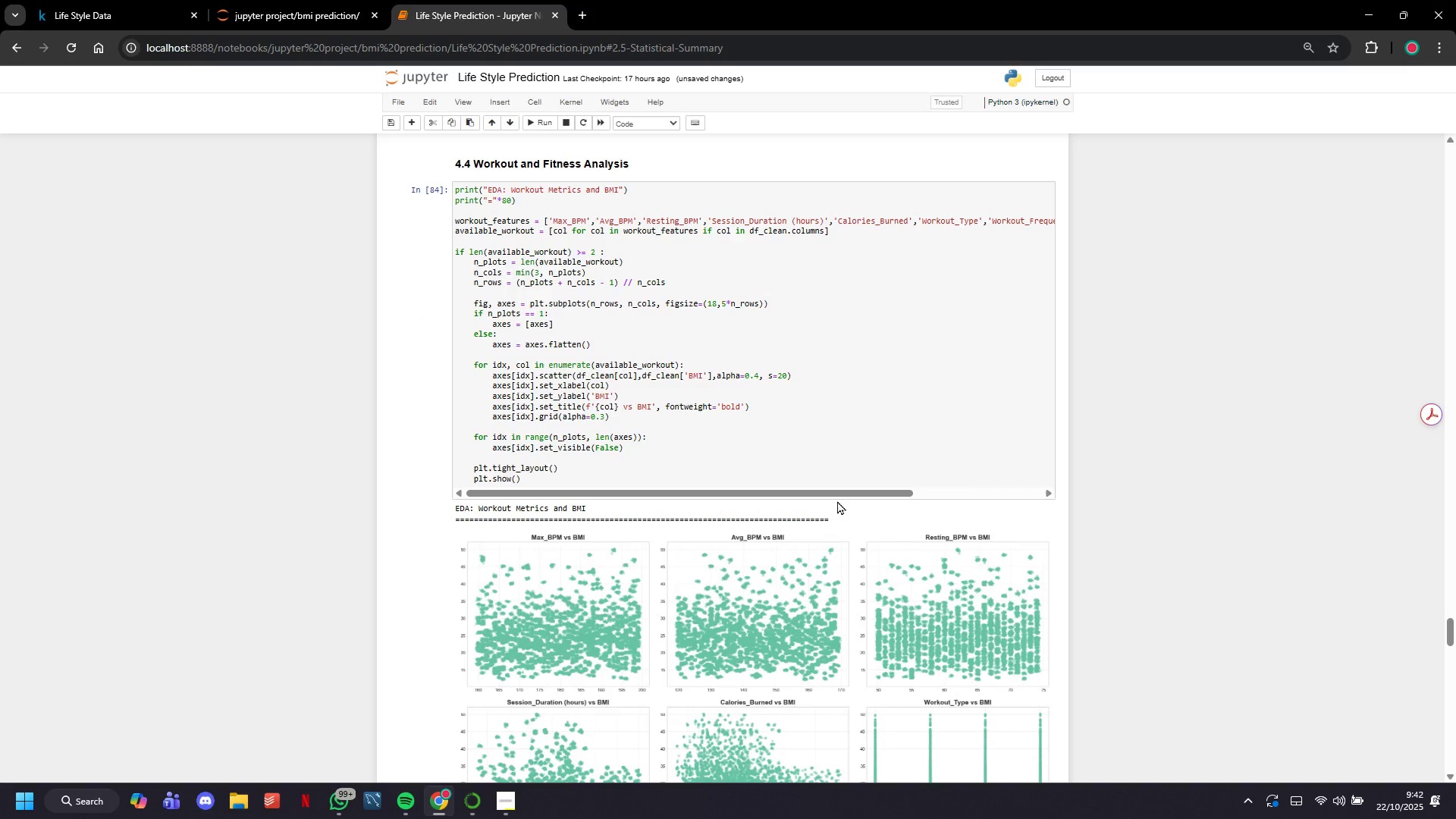 
scroll: coordinate [837, 500], scroll_direction: down, amount: 2.0
 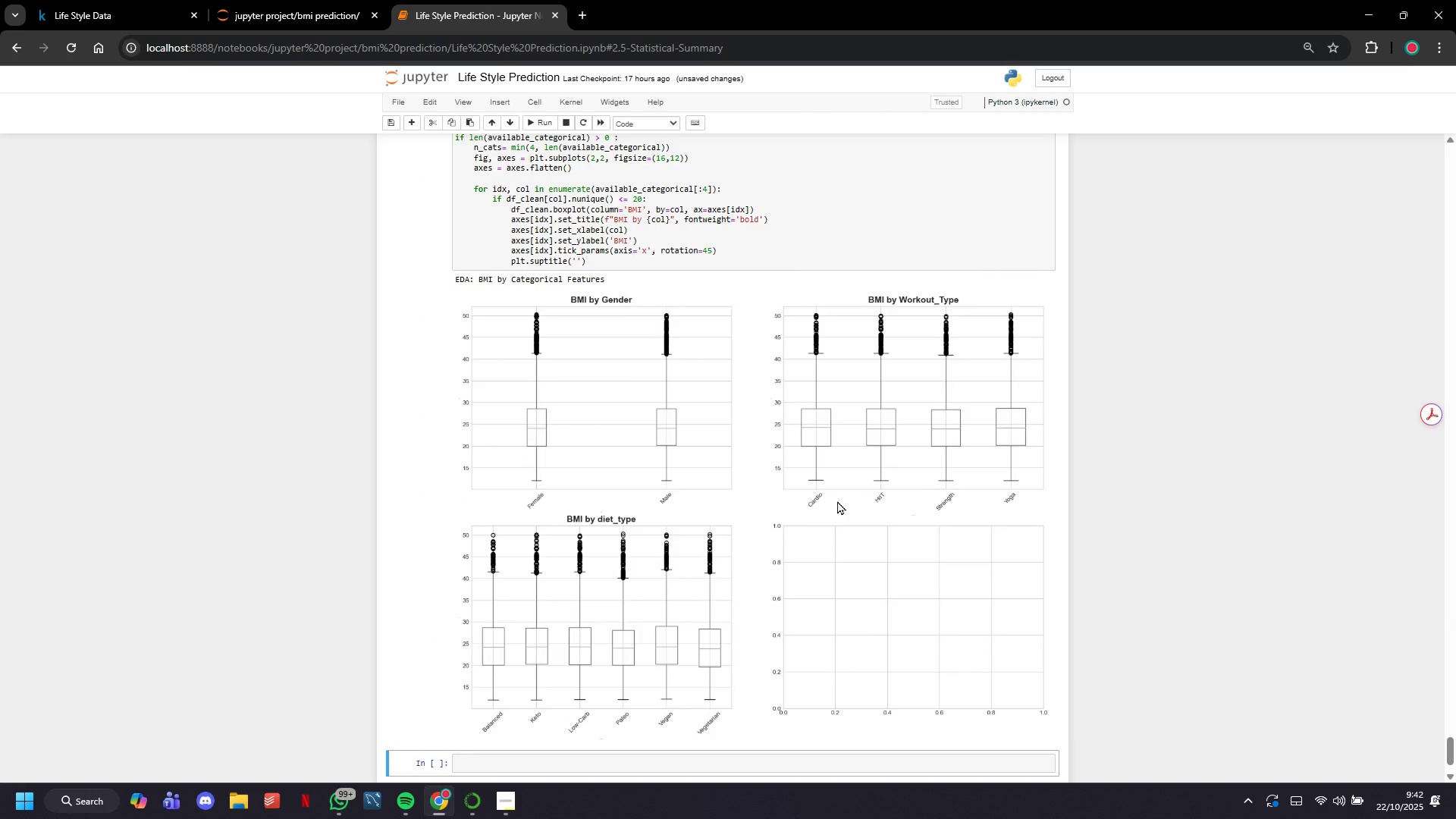 
scroll: coordinate [681, 480], scroll_direction: up, amount: 37.0
 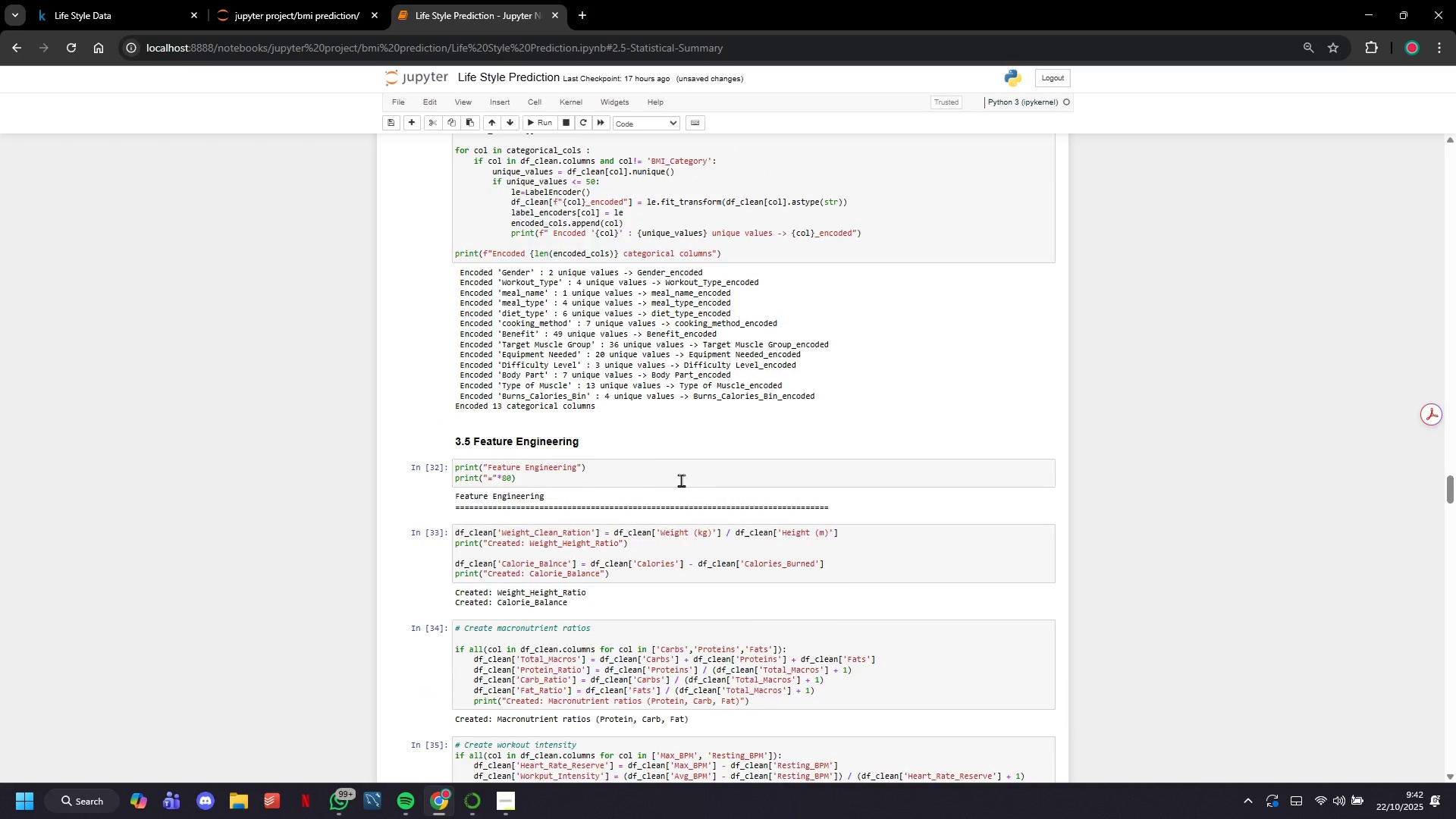 
scroll: coordinate [664, 460], scroll_direction: up, amount: 48.0
 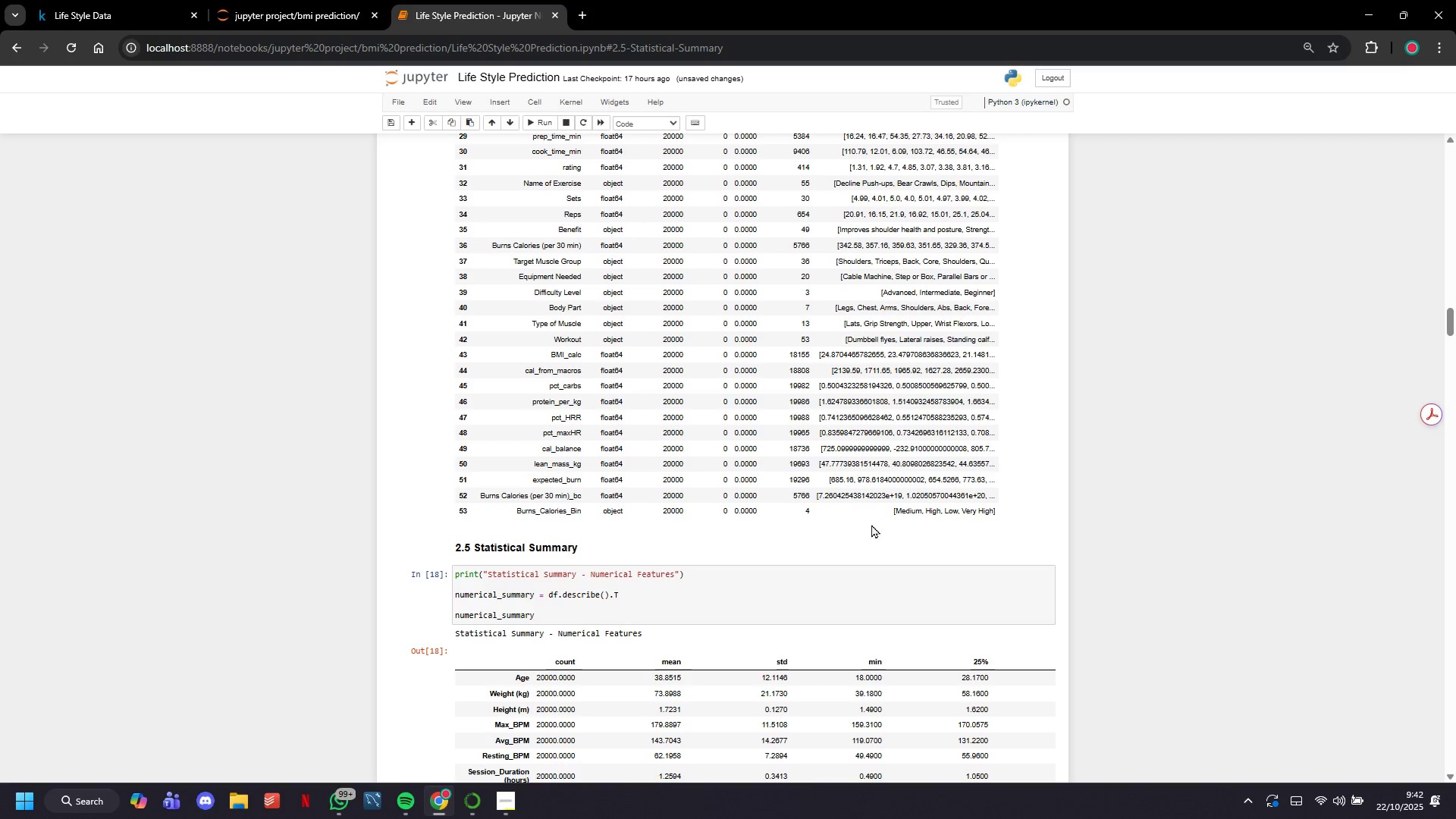 
left_click([511, 805])